 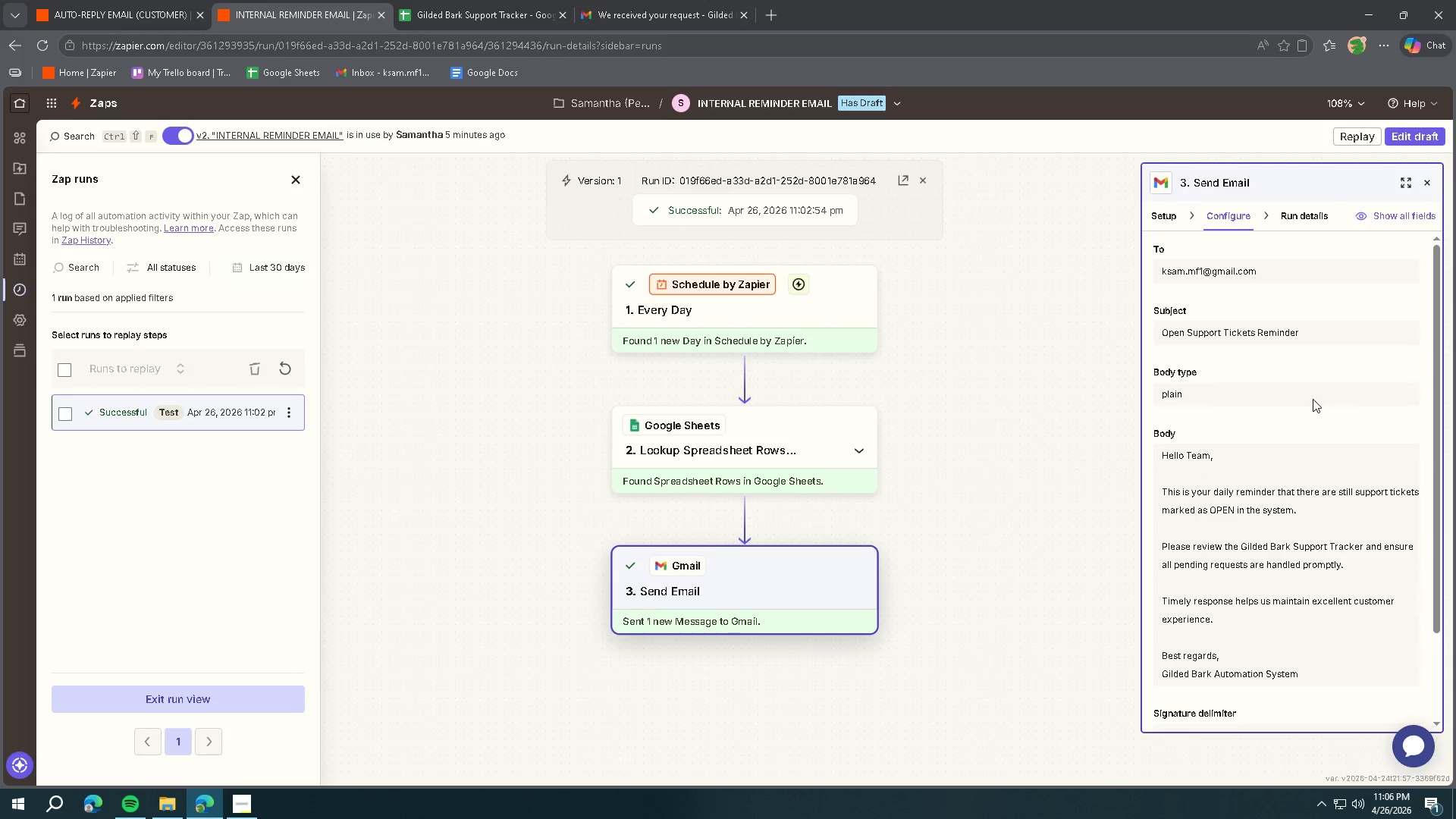 
left_click([1158, 212])
 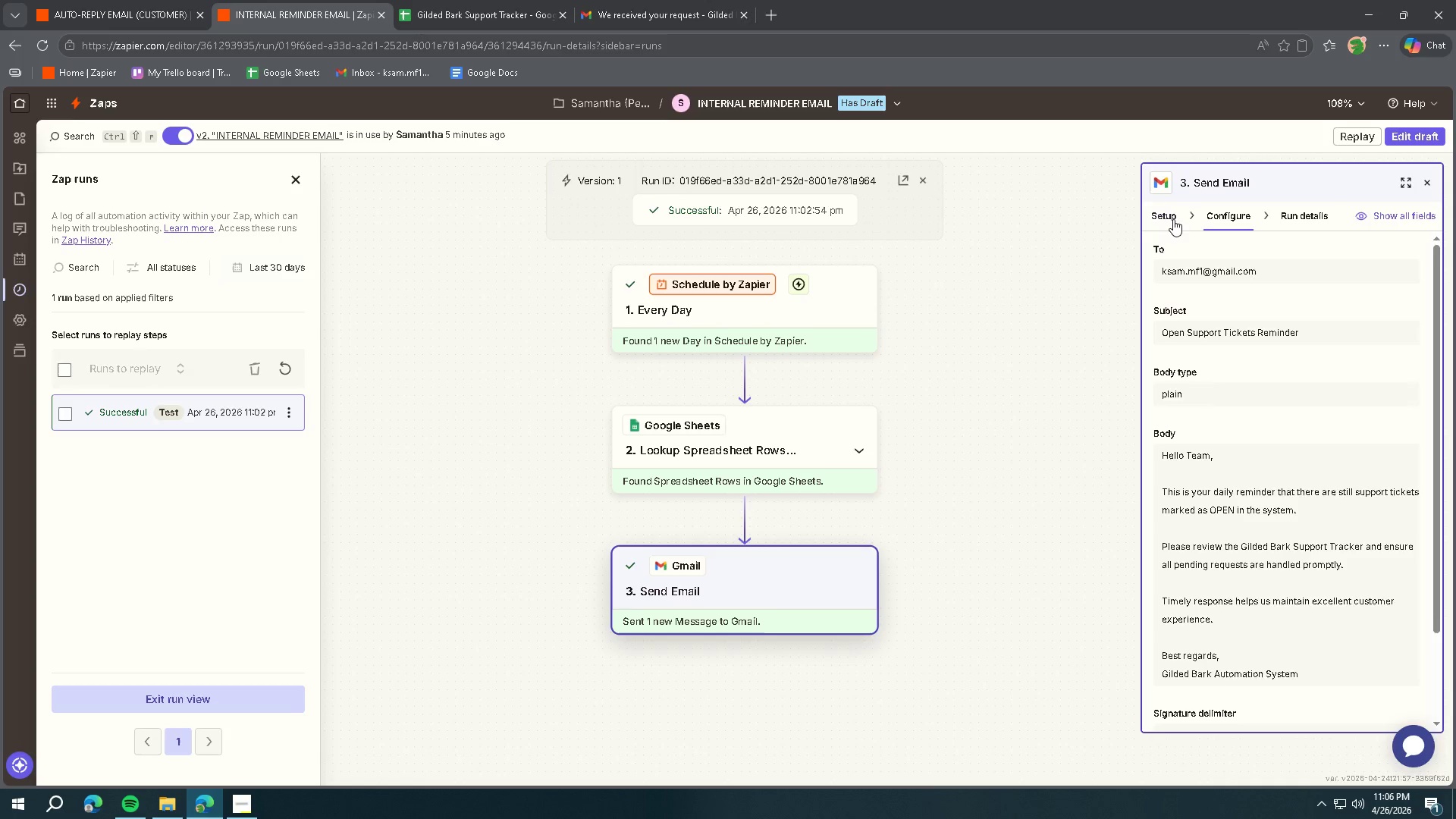 
left_click([1173, 219])
 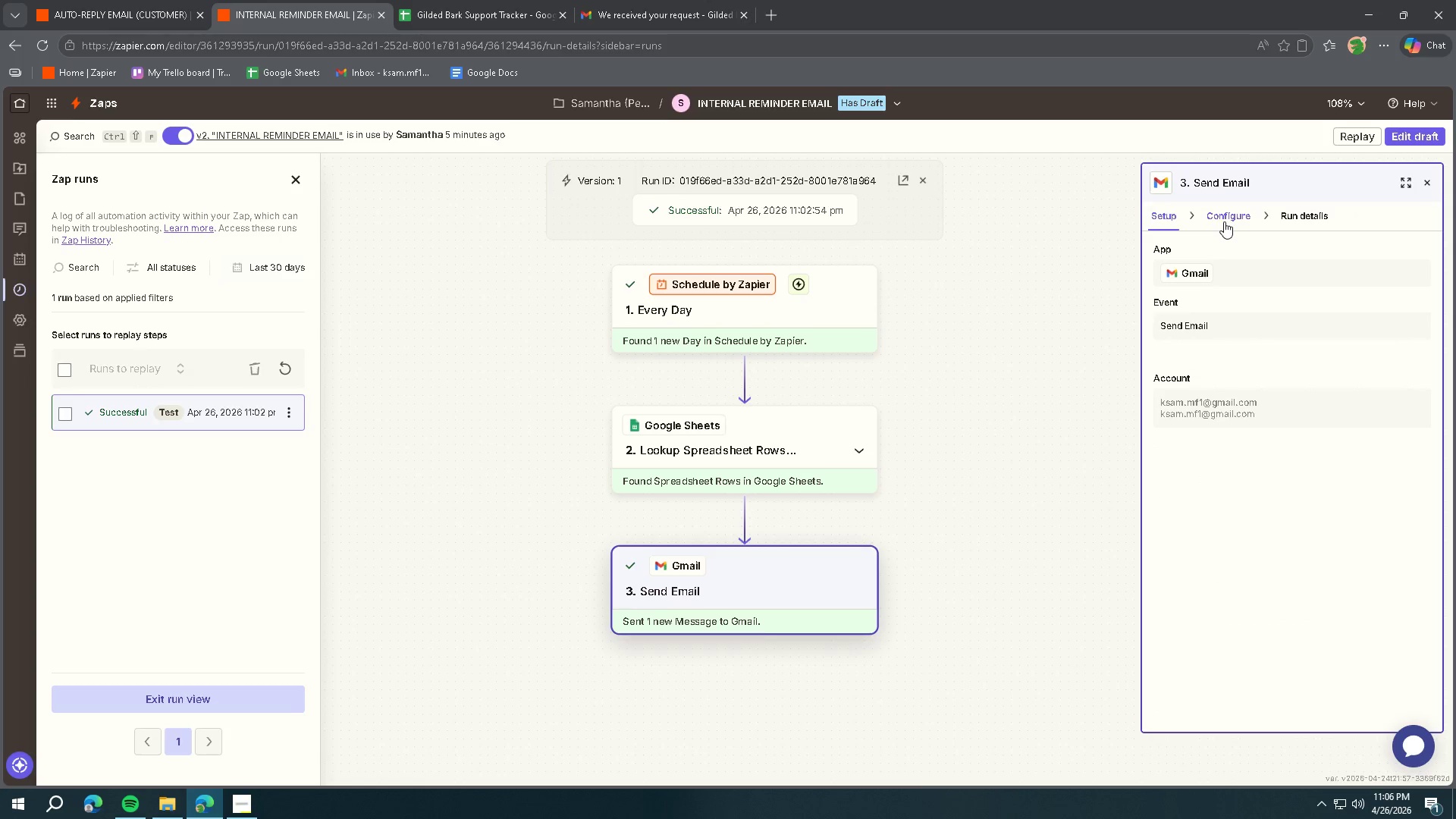 
left_click([1224, 221])
 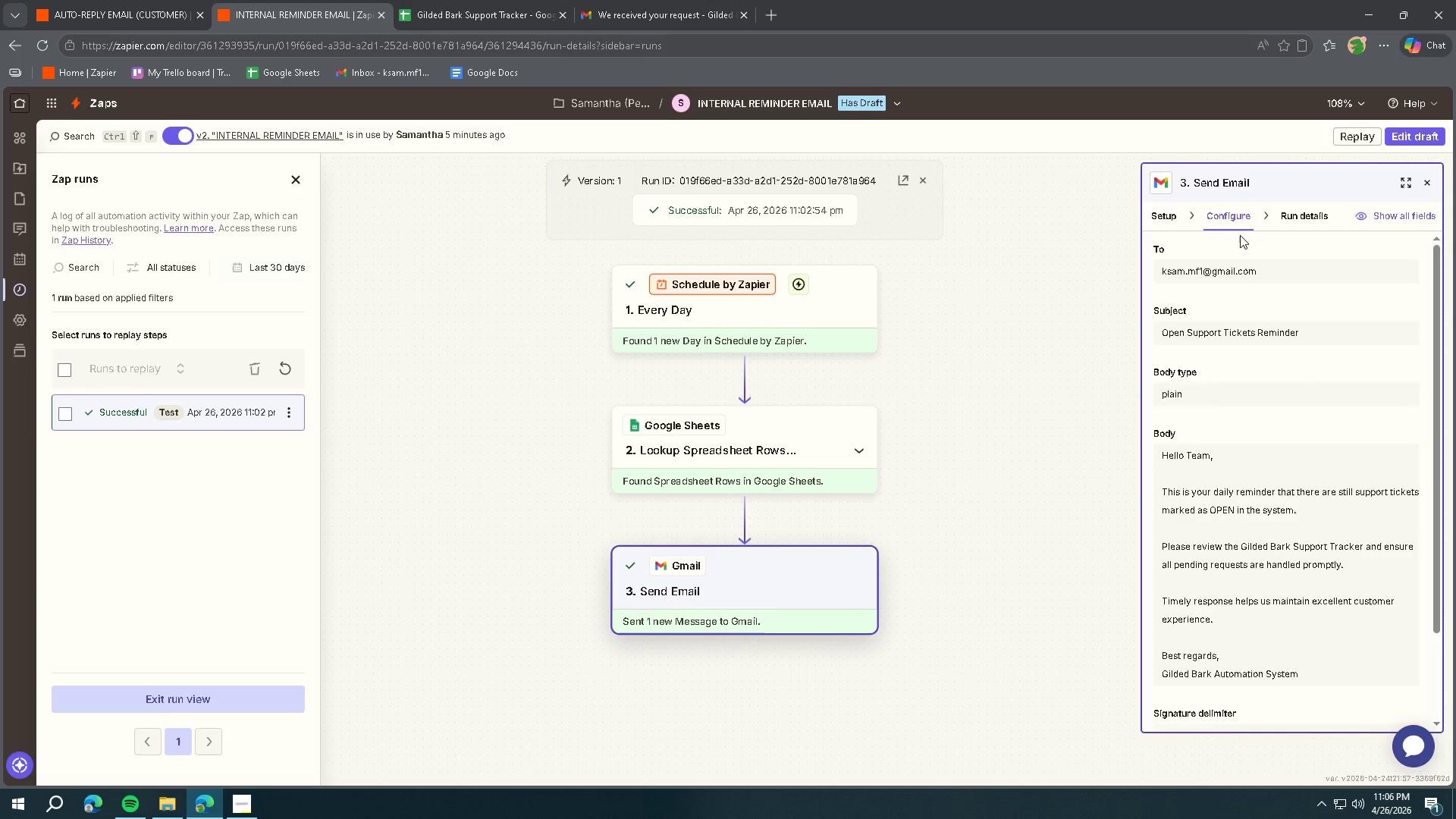 
scroll: coordinate [1298, 350], scroll_direction: up, amount: 3.0
 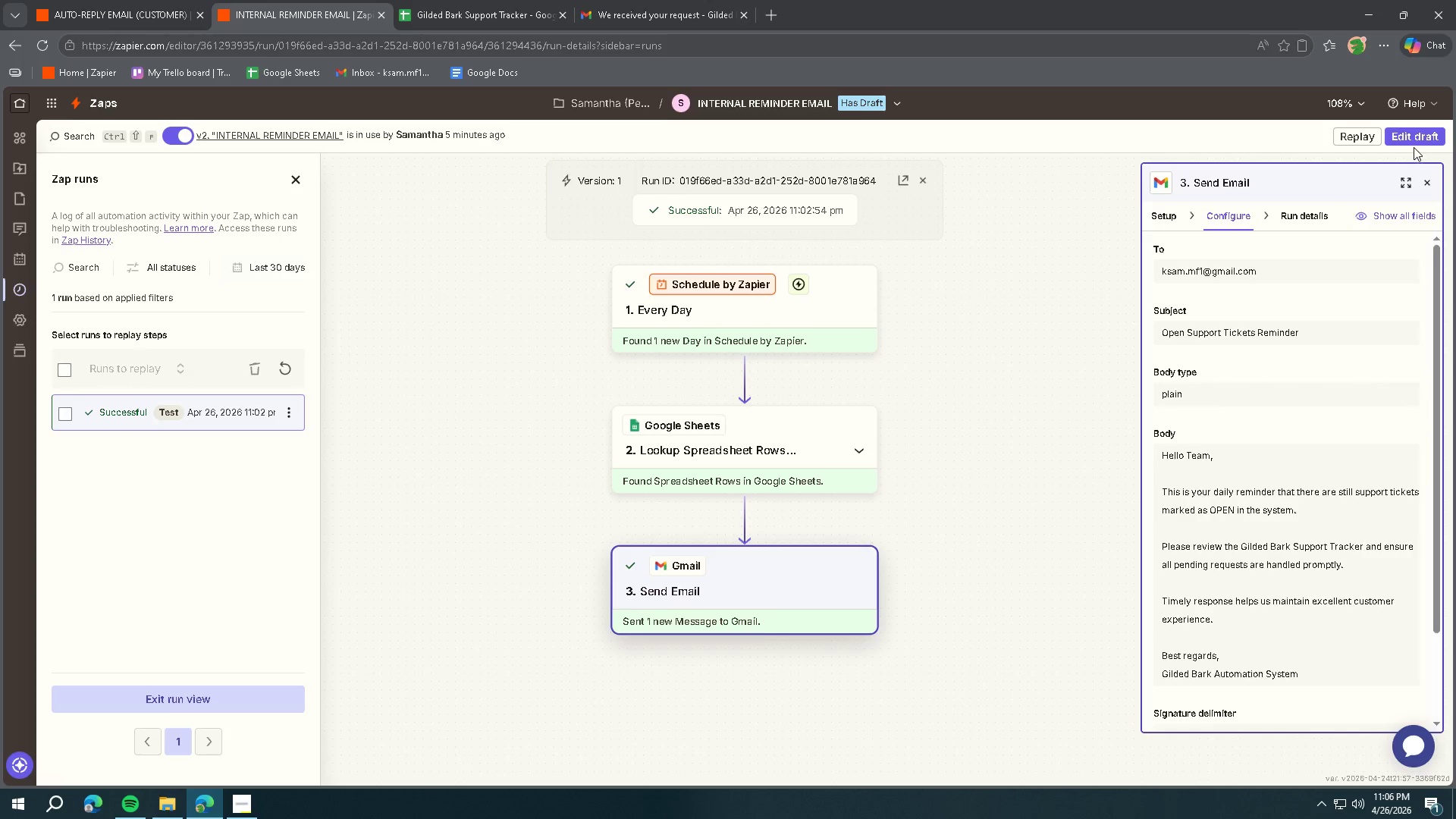 
left_click([1414, 143])
 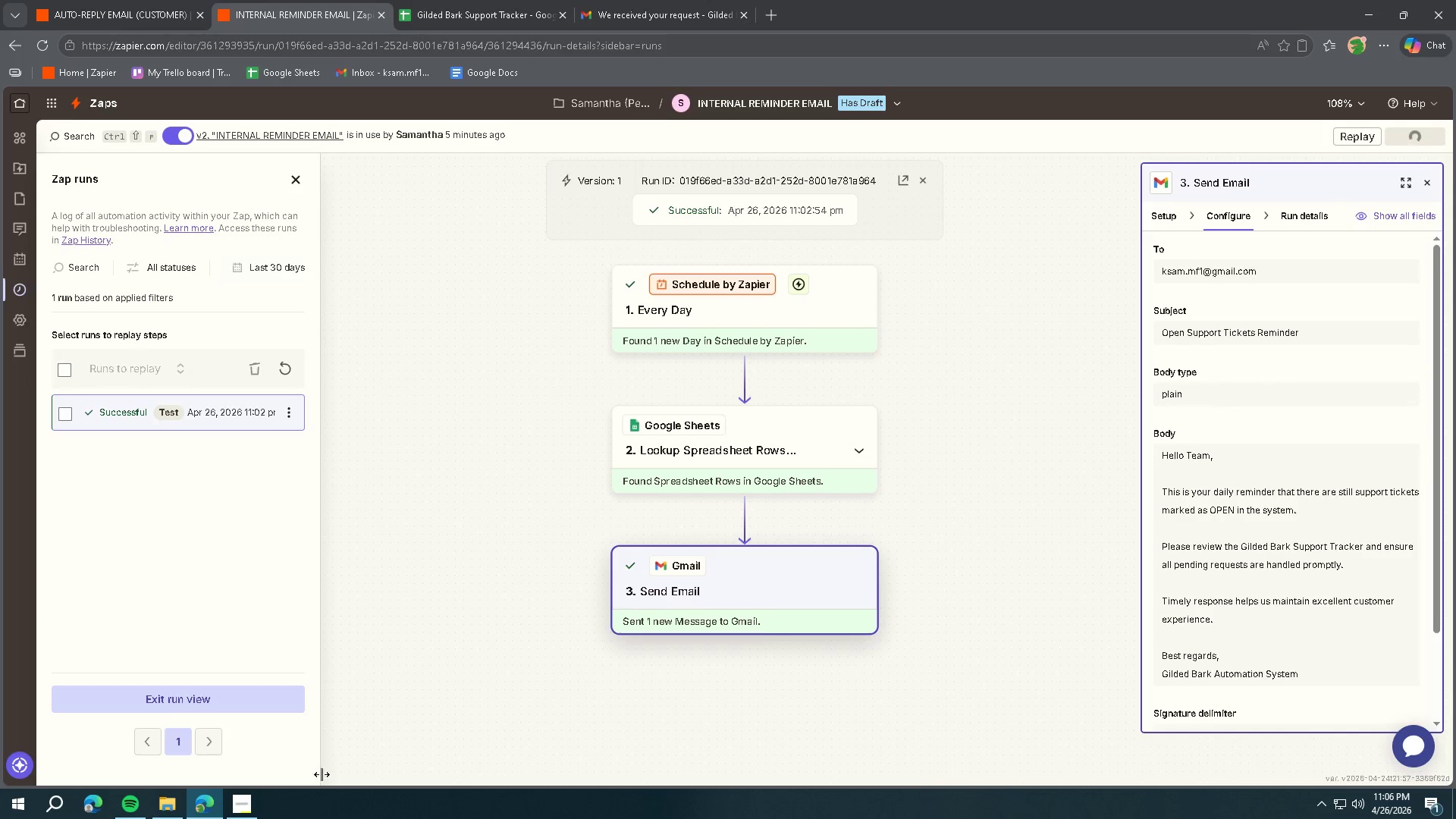 
left_click([250, 796])